 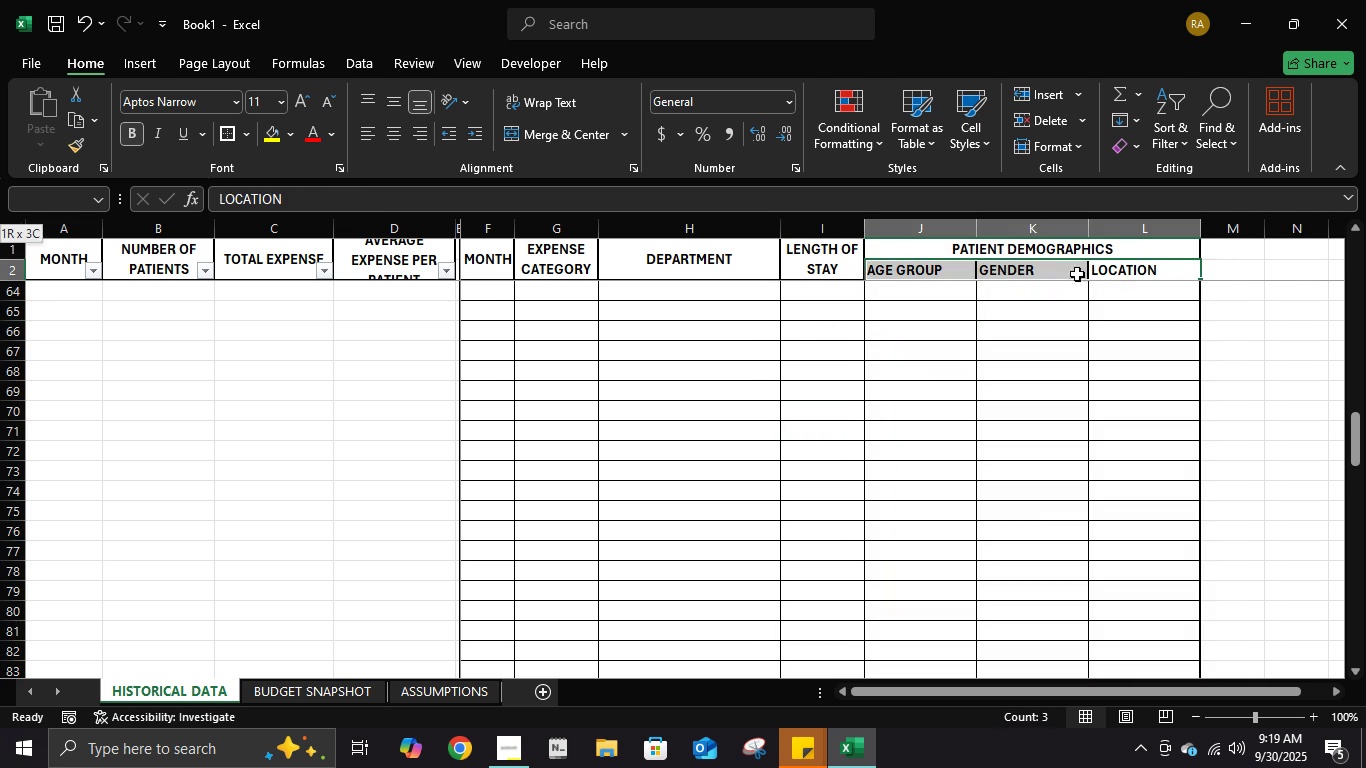 
key(Shift+ArrowLeft)
 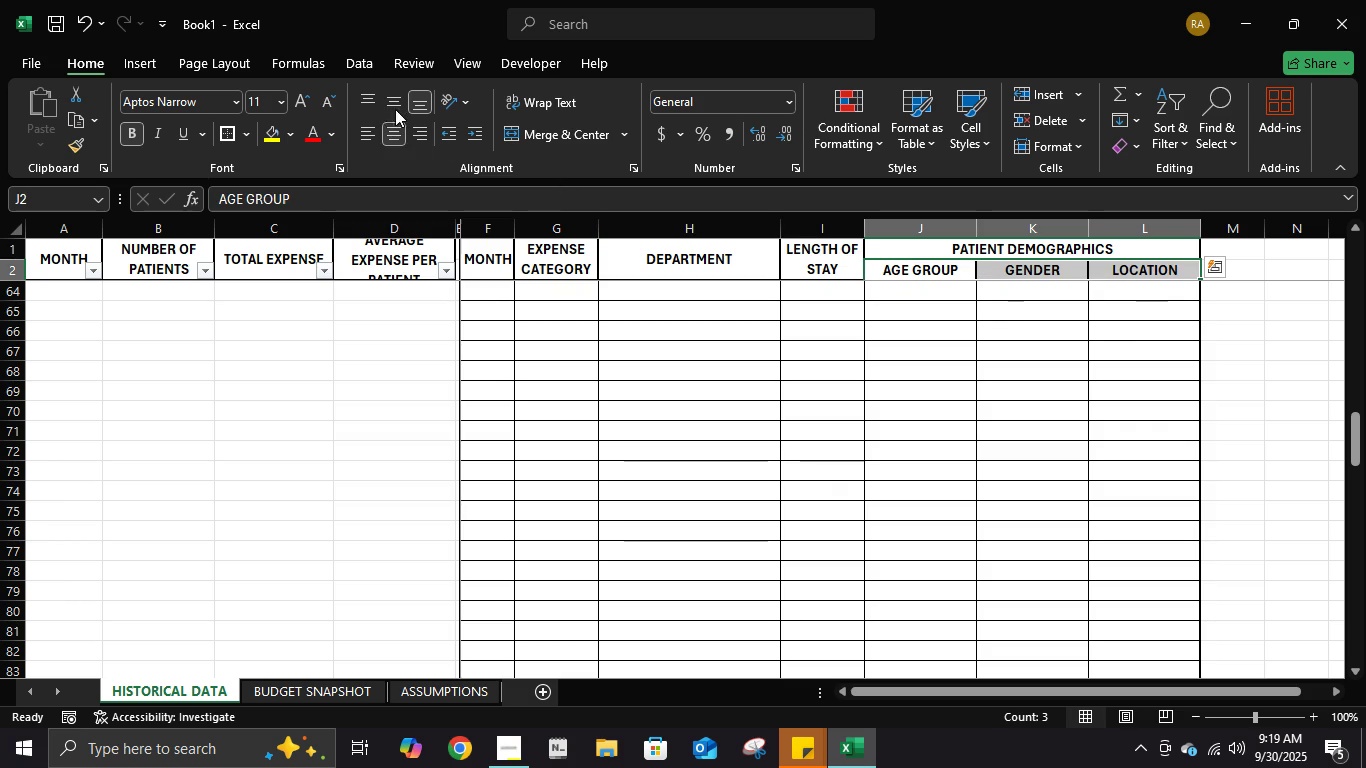 
double_click([395, 107])
 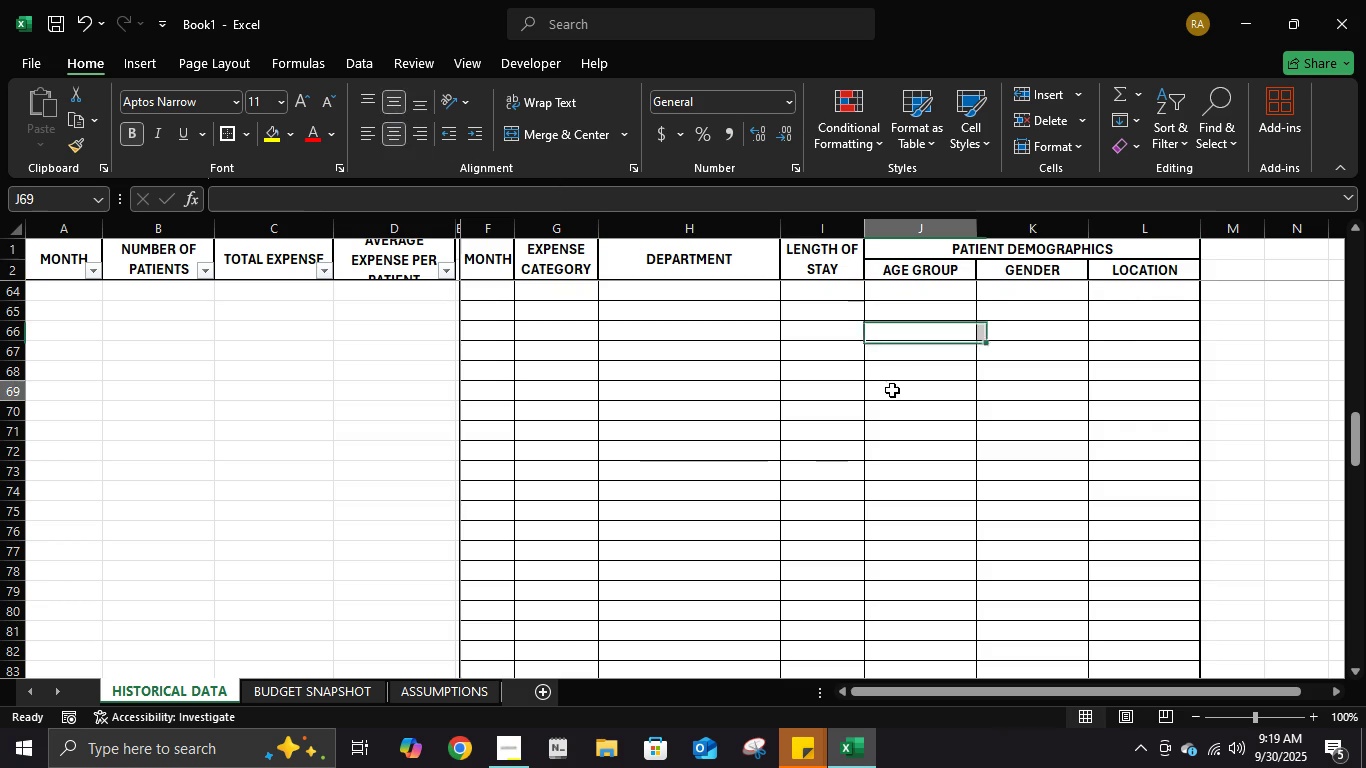 
triple_click([892, 390])
 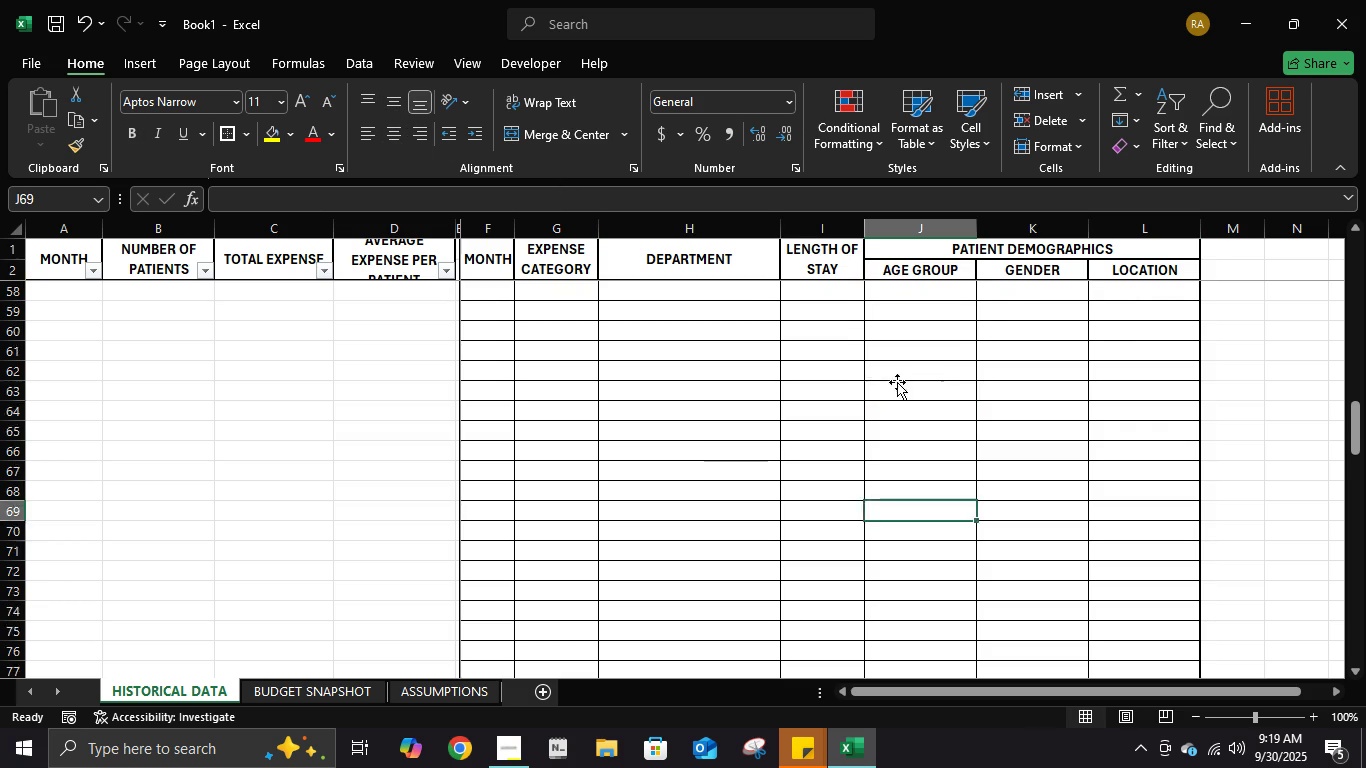 
scroll: coordinate [897, 382], scroll_direction: up, amount: 4.0
 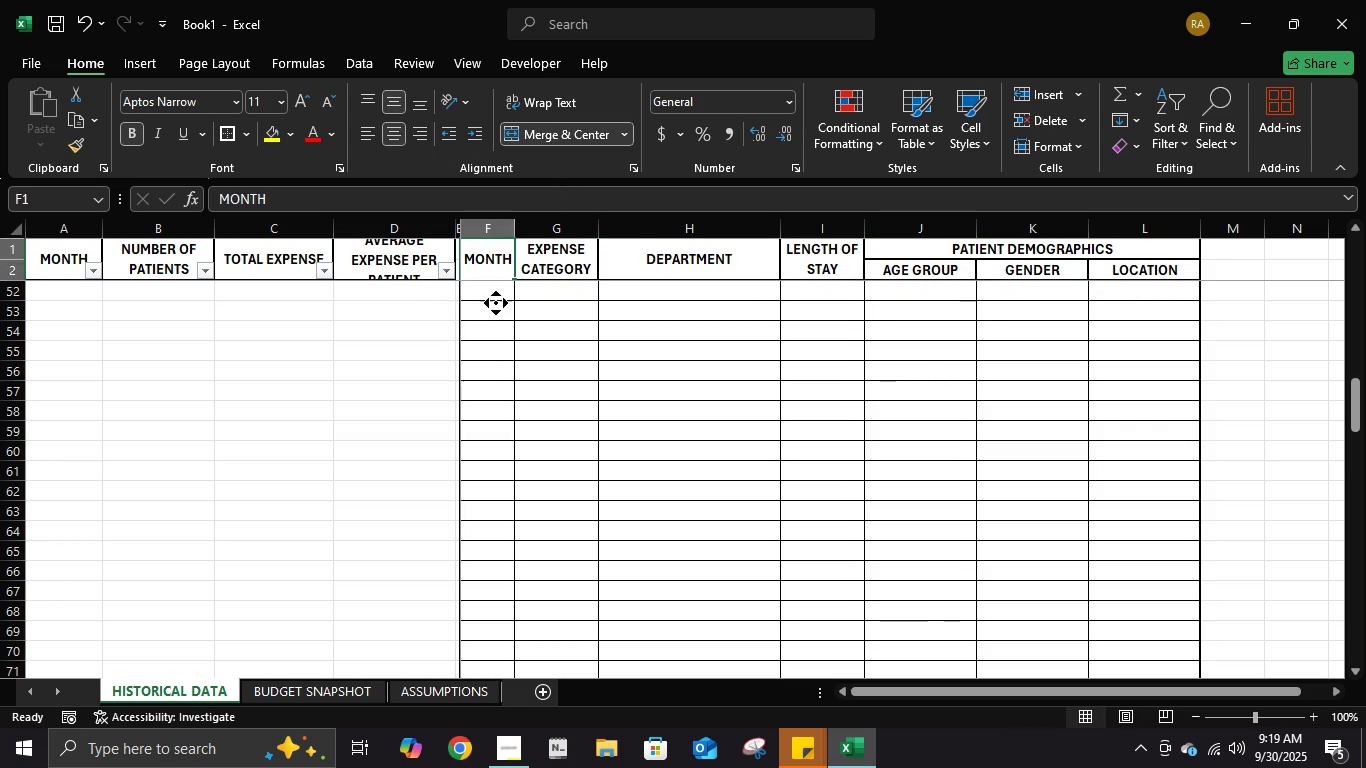 
double_click([495, 302])
 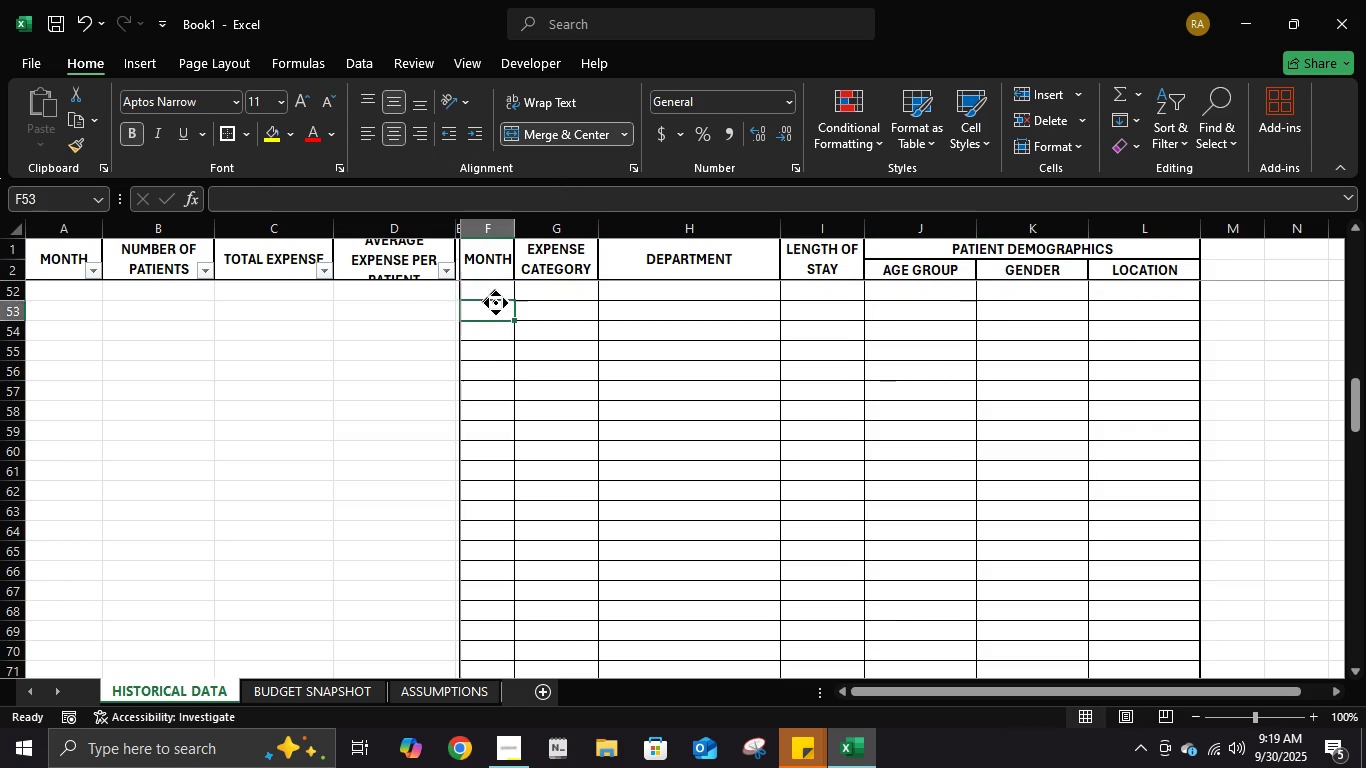 
middle_click([495, 302])
 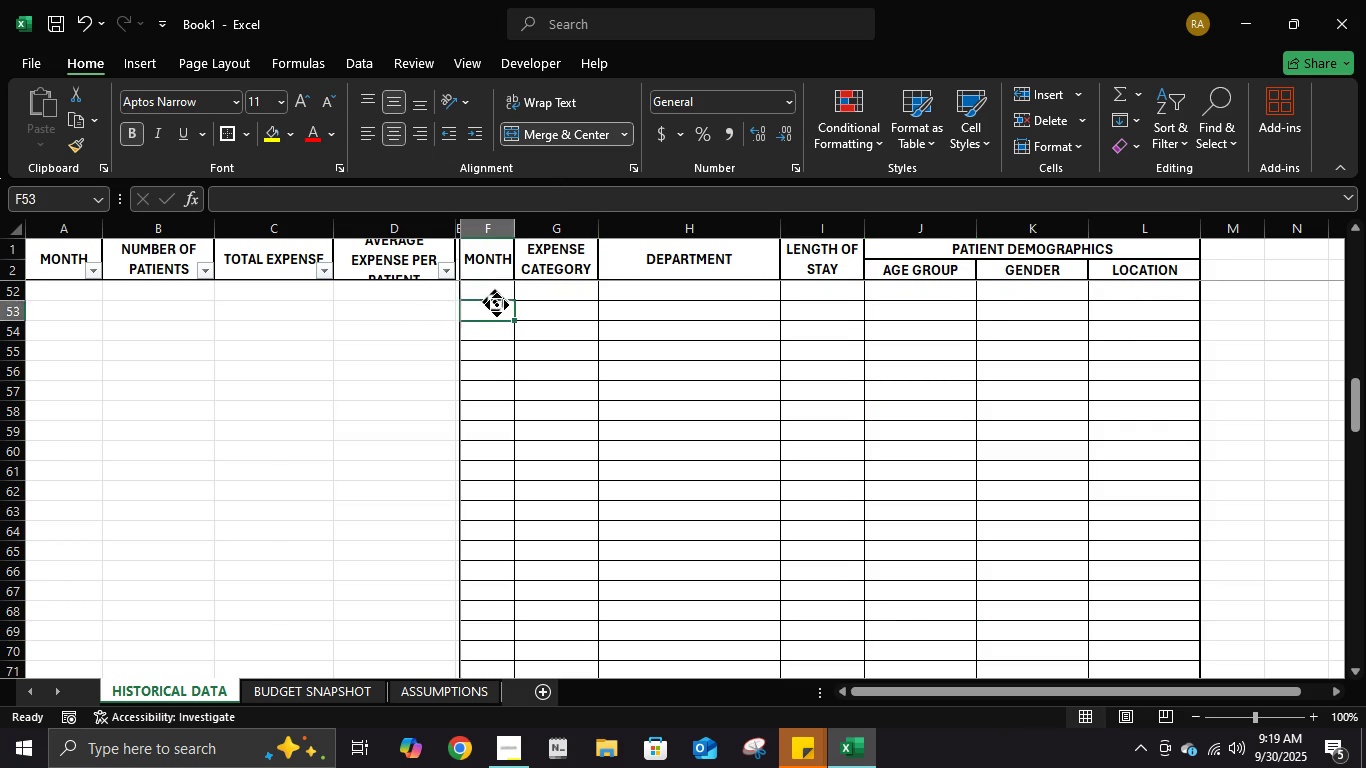 
left_click([495, 302])
 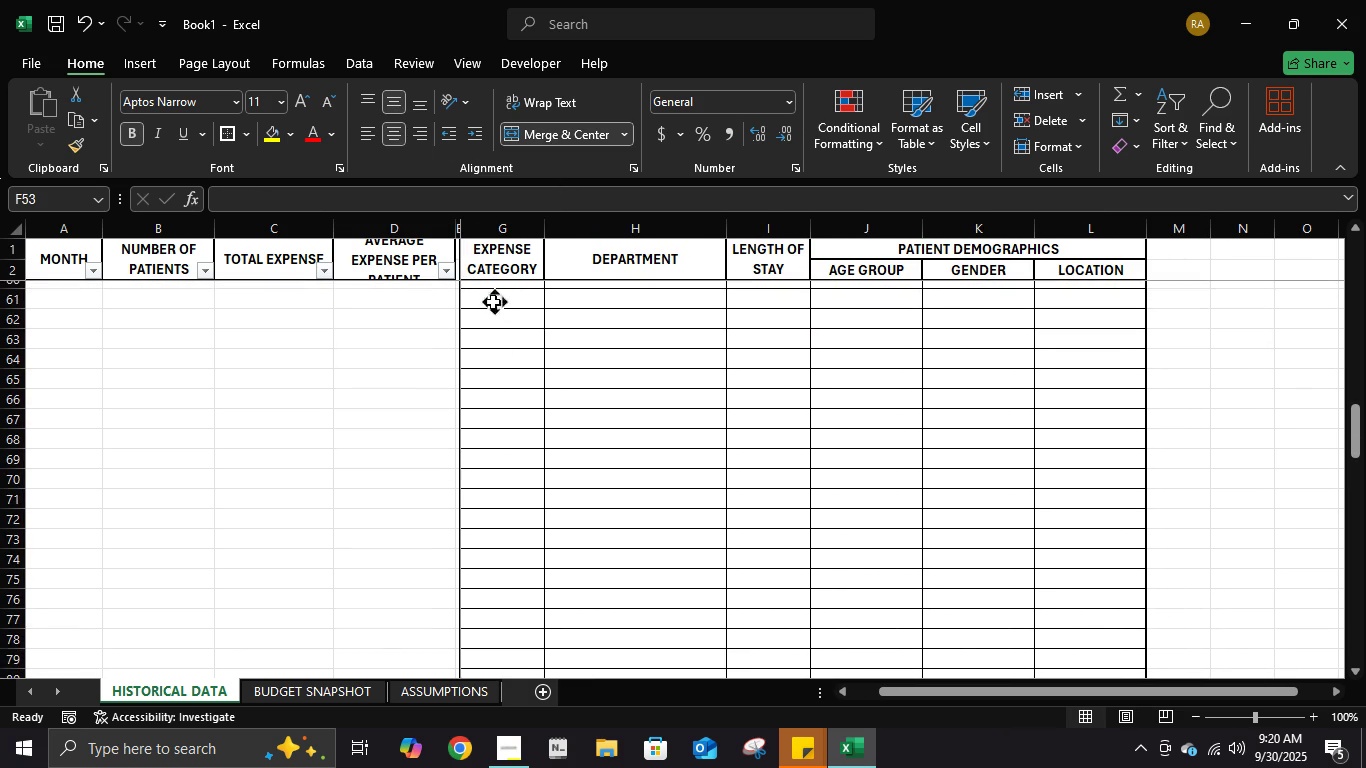 
scroll: coordinate [521, 376], scroll_direction: up, amount: 8.0